 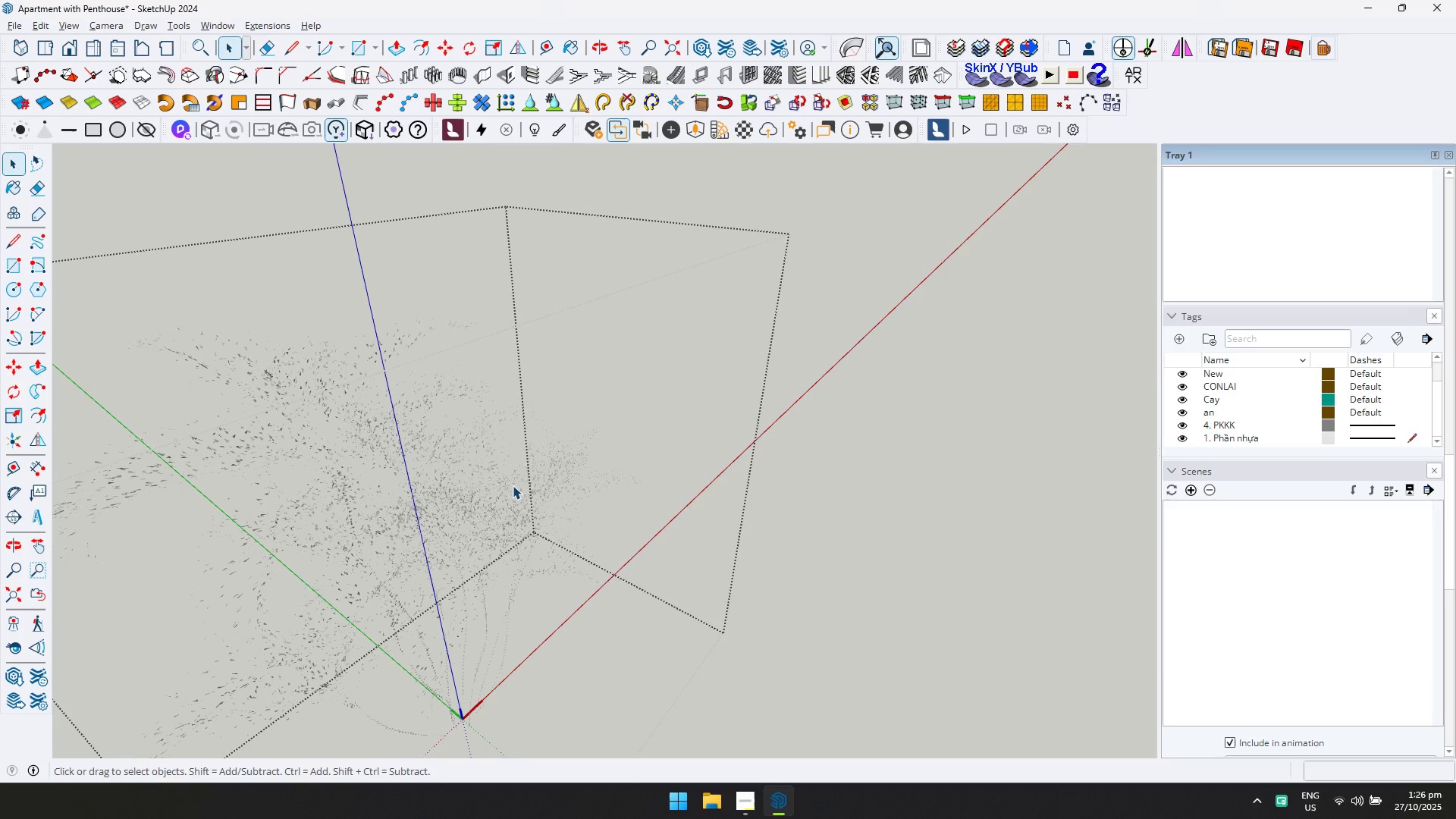 
key(Escape)
 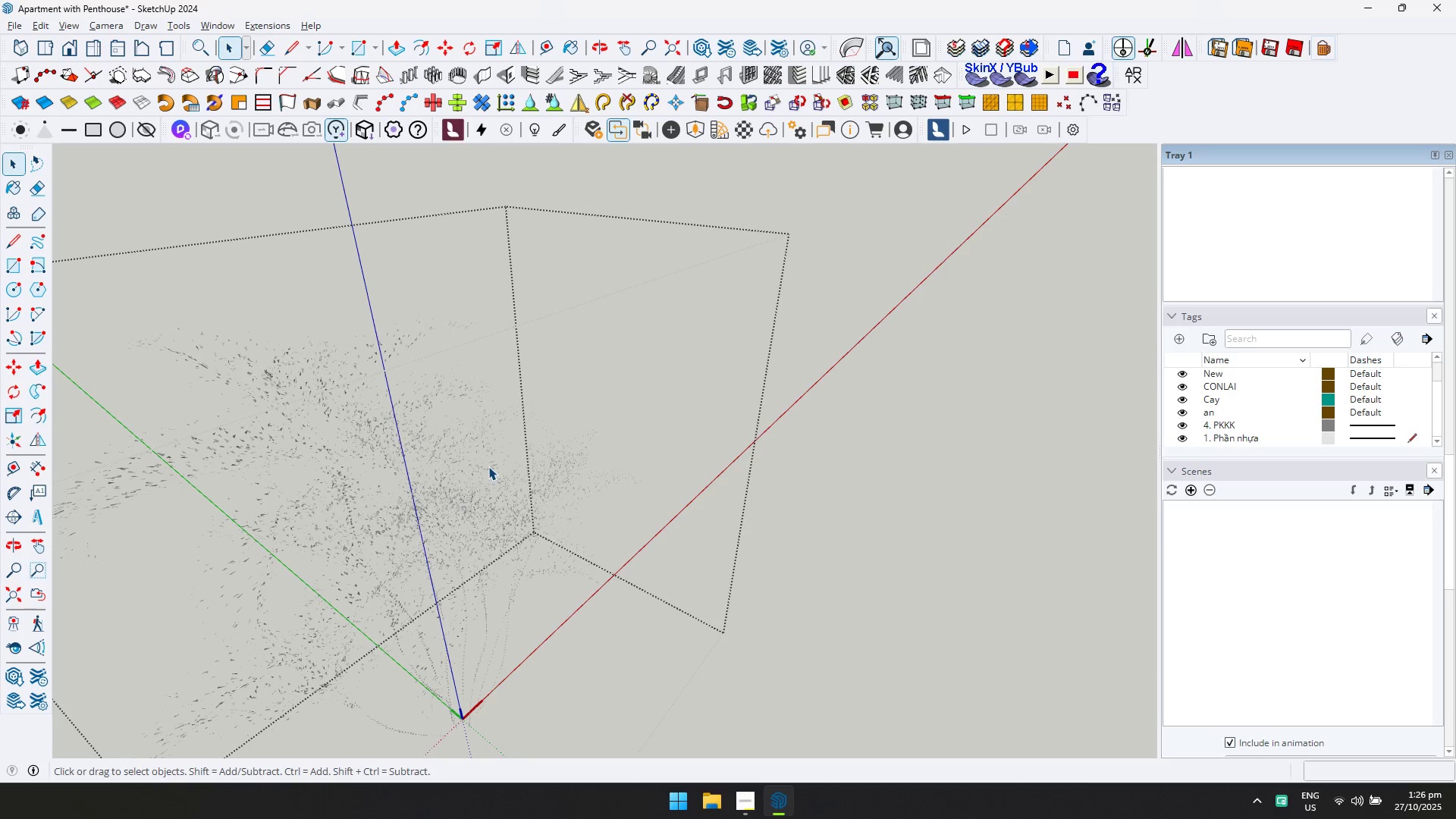 
key(Escape)
 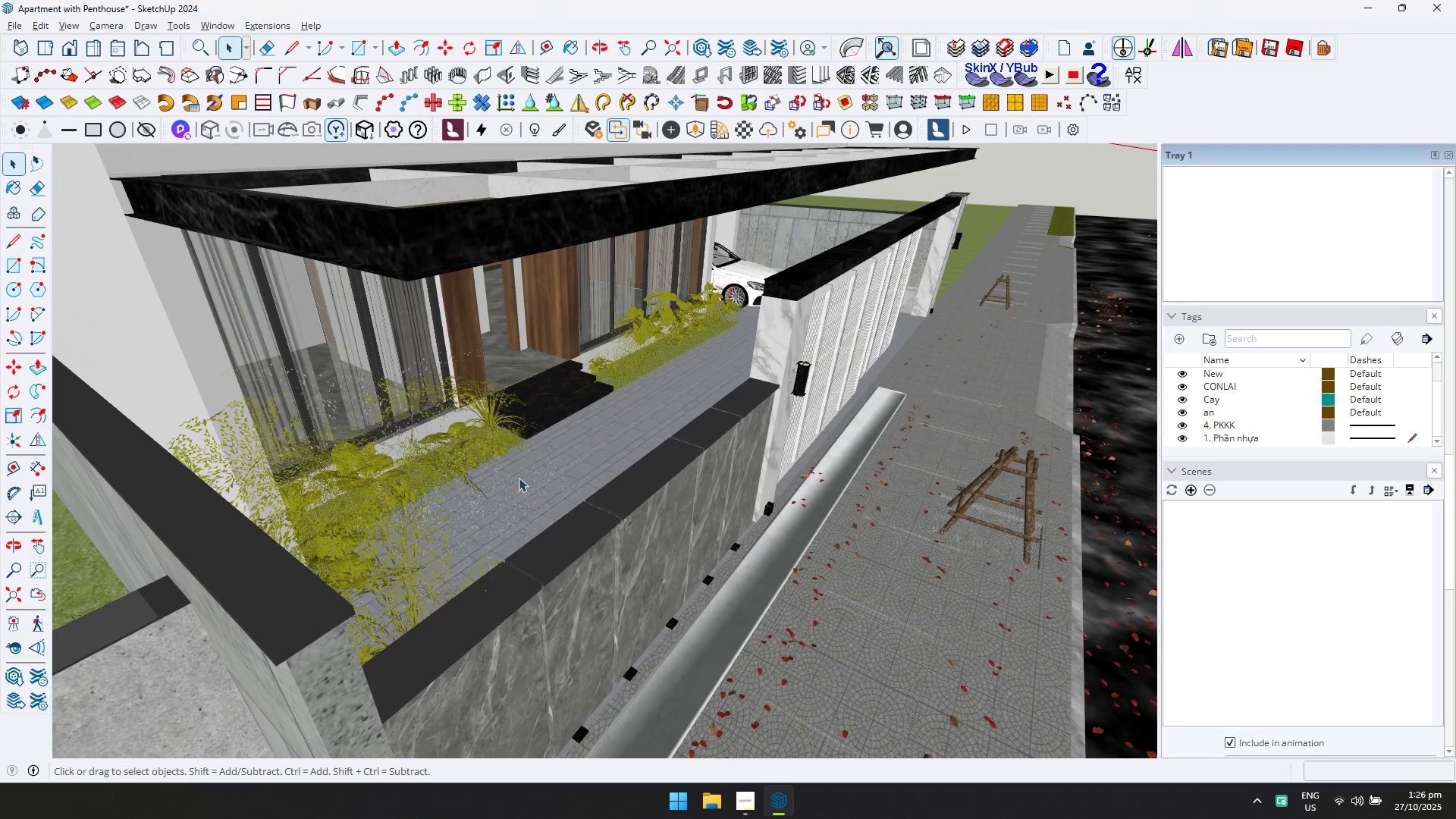 
left_click([526, 494])
 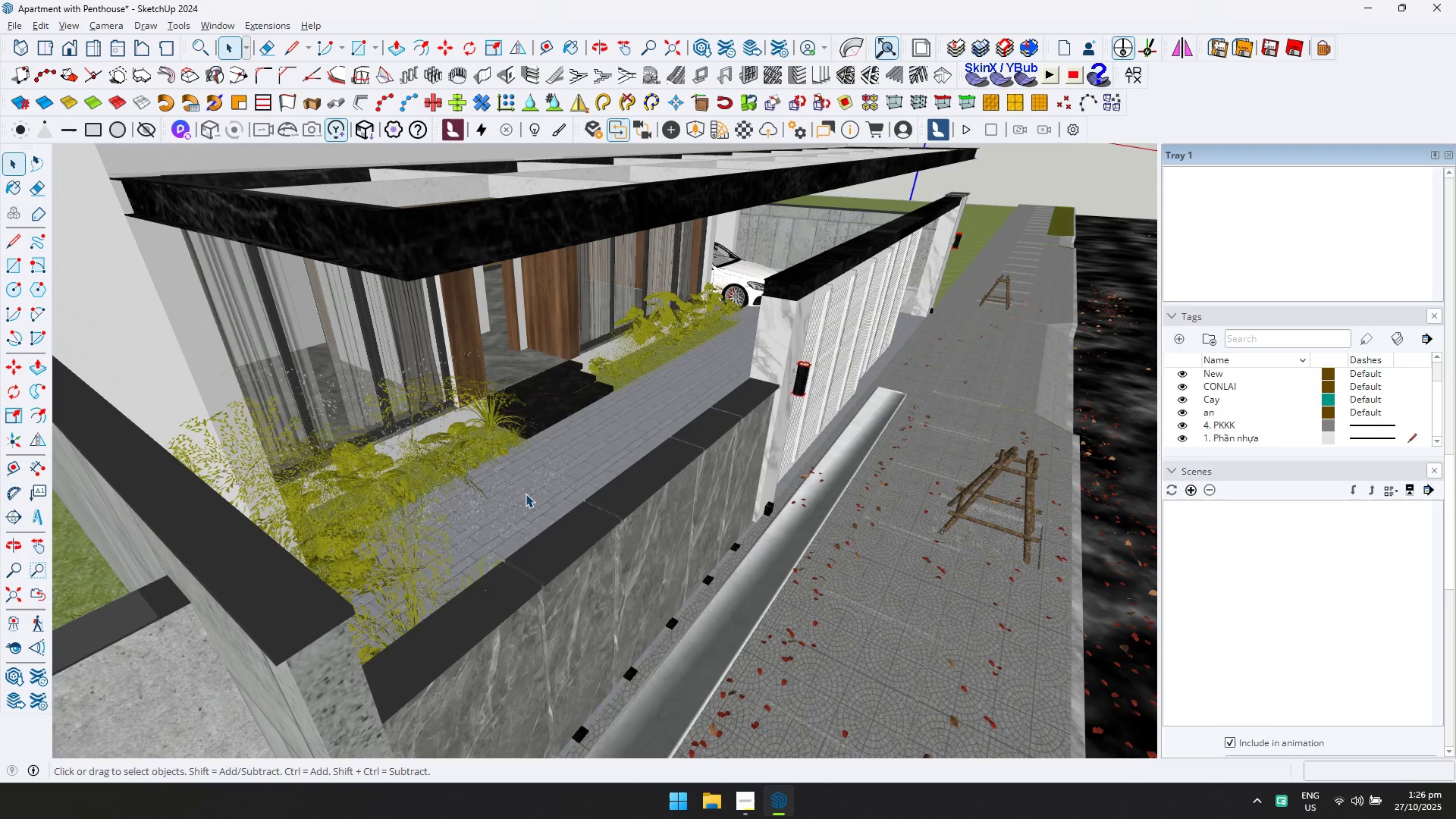 
scroll: coordinate [534, 485], scroll_direction: up, amount: 12.0
 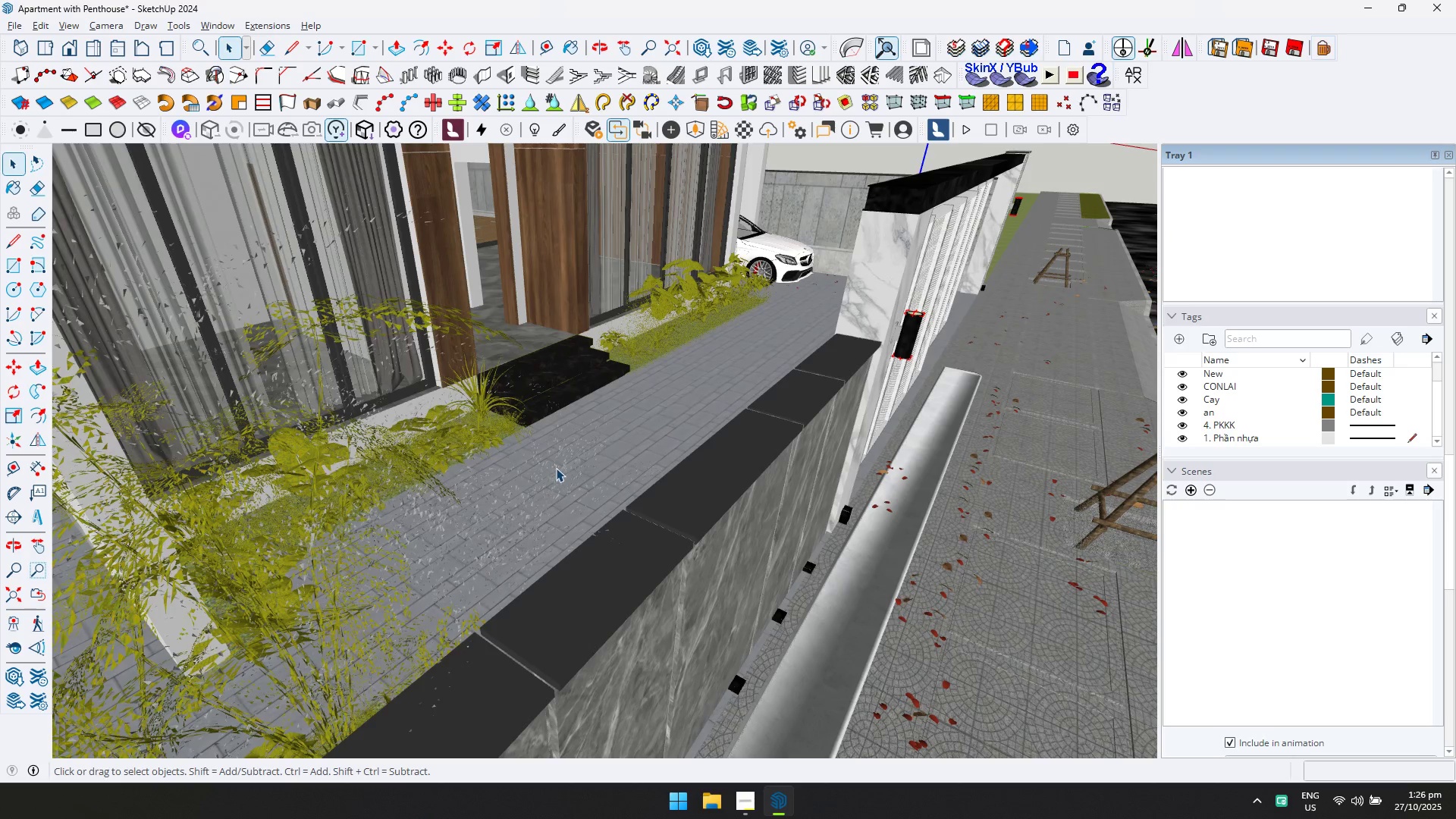 
left_click([557, 468])
 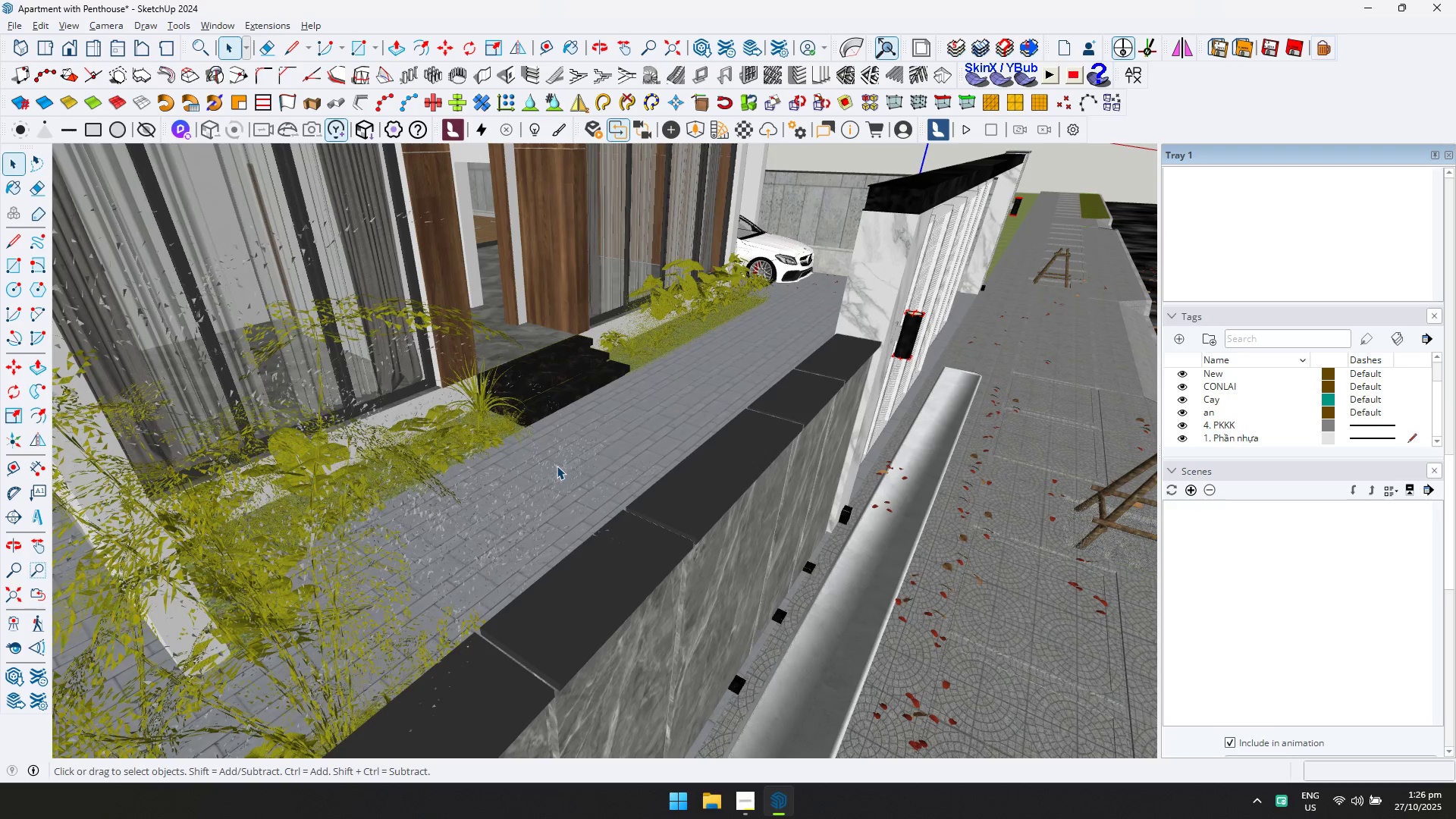 
scroll: coordinate [560, 464], scroll_direction: up, amount: 12.0
 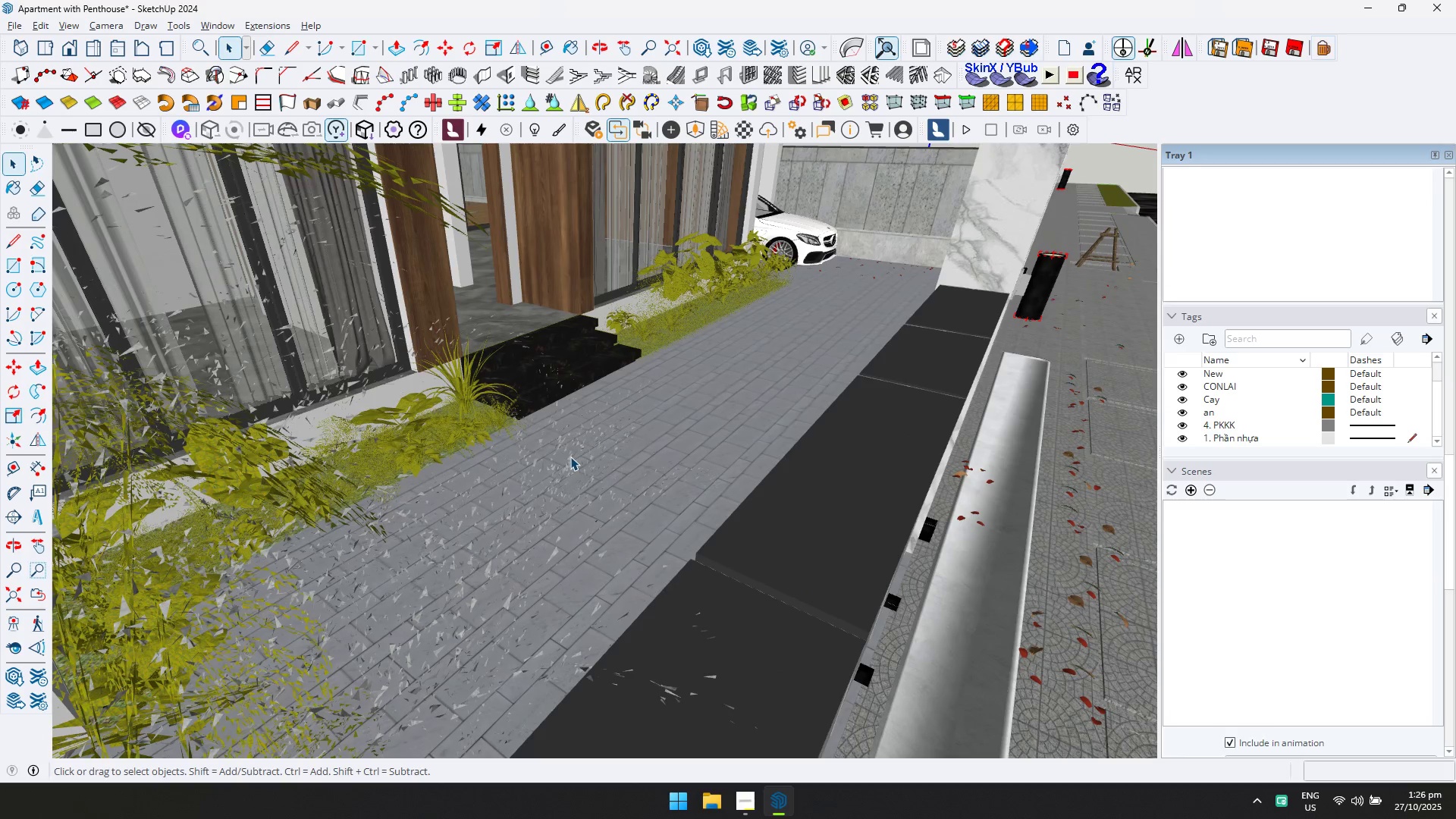 
left_click([570, 457])
 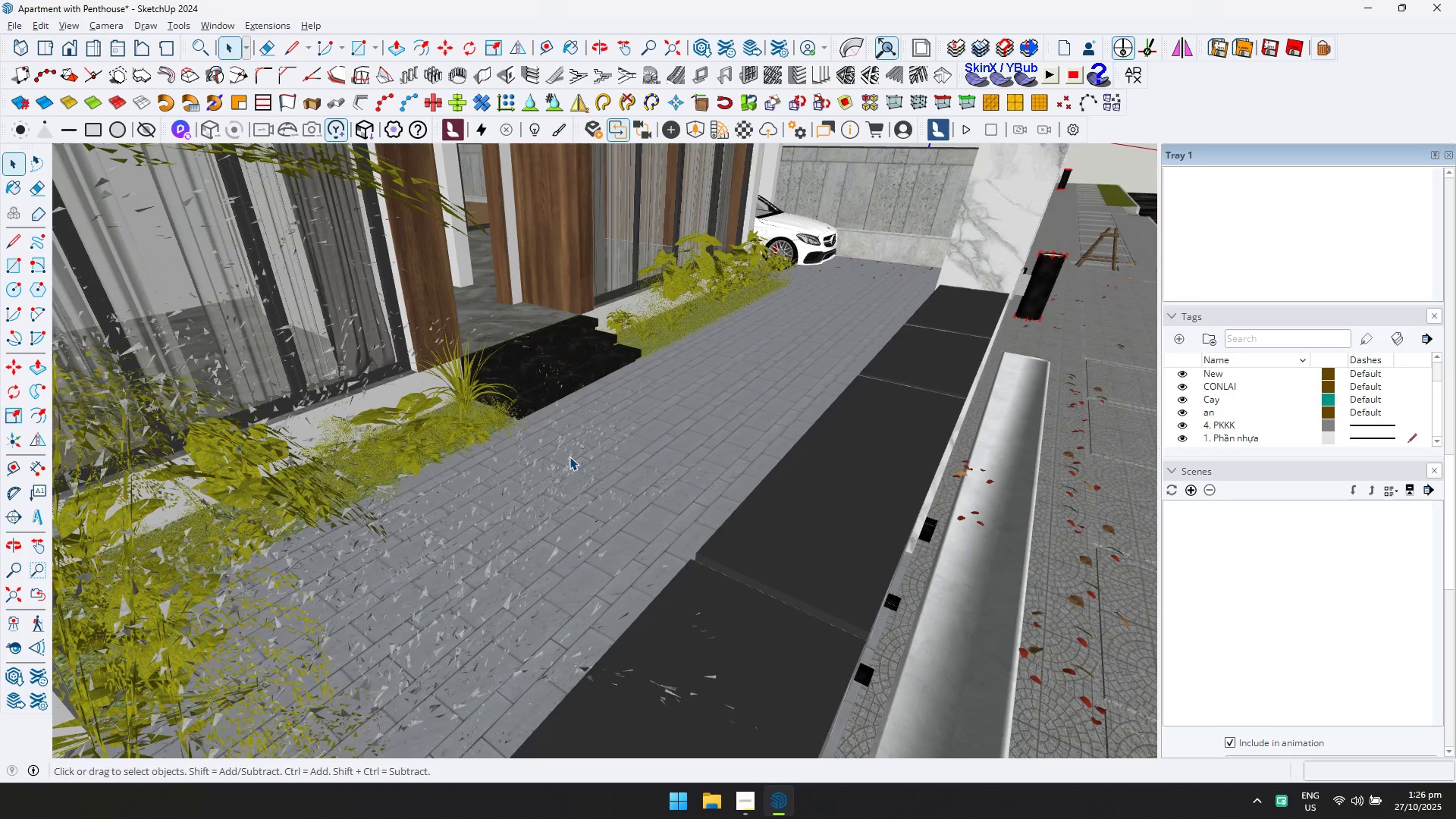 
double_click([570, 457])
 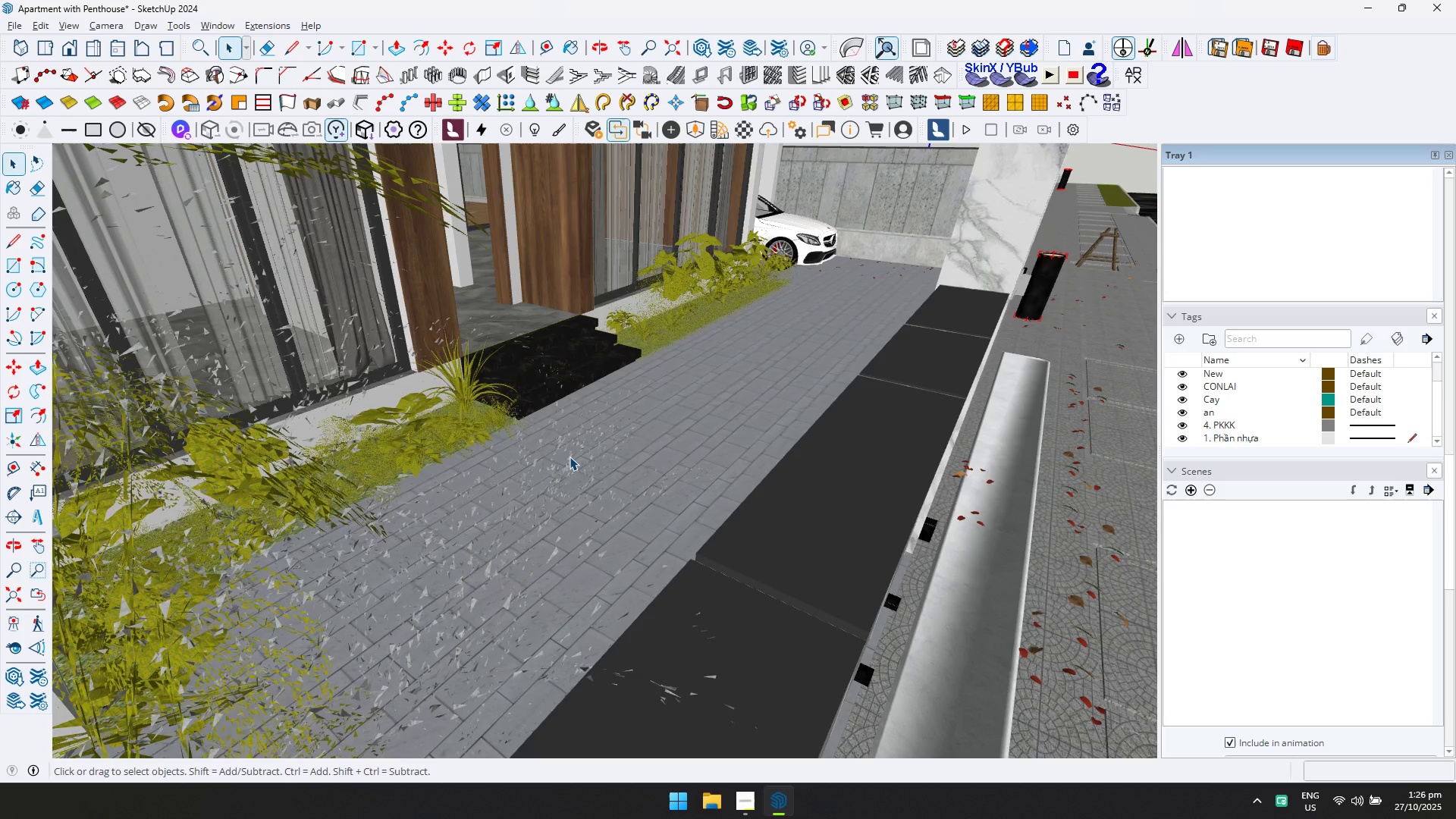 
scroll: coordinate [595, 441], scroll_direction: down, amount: 44.0
 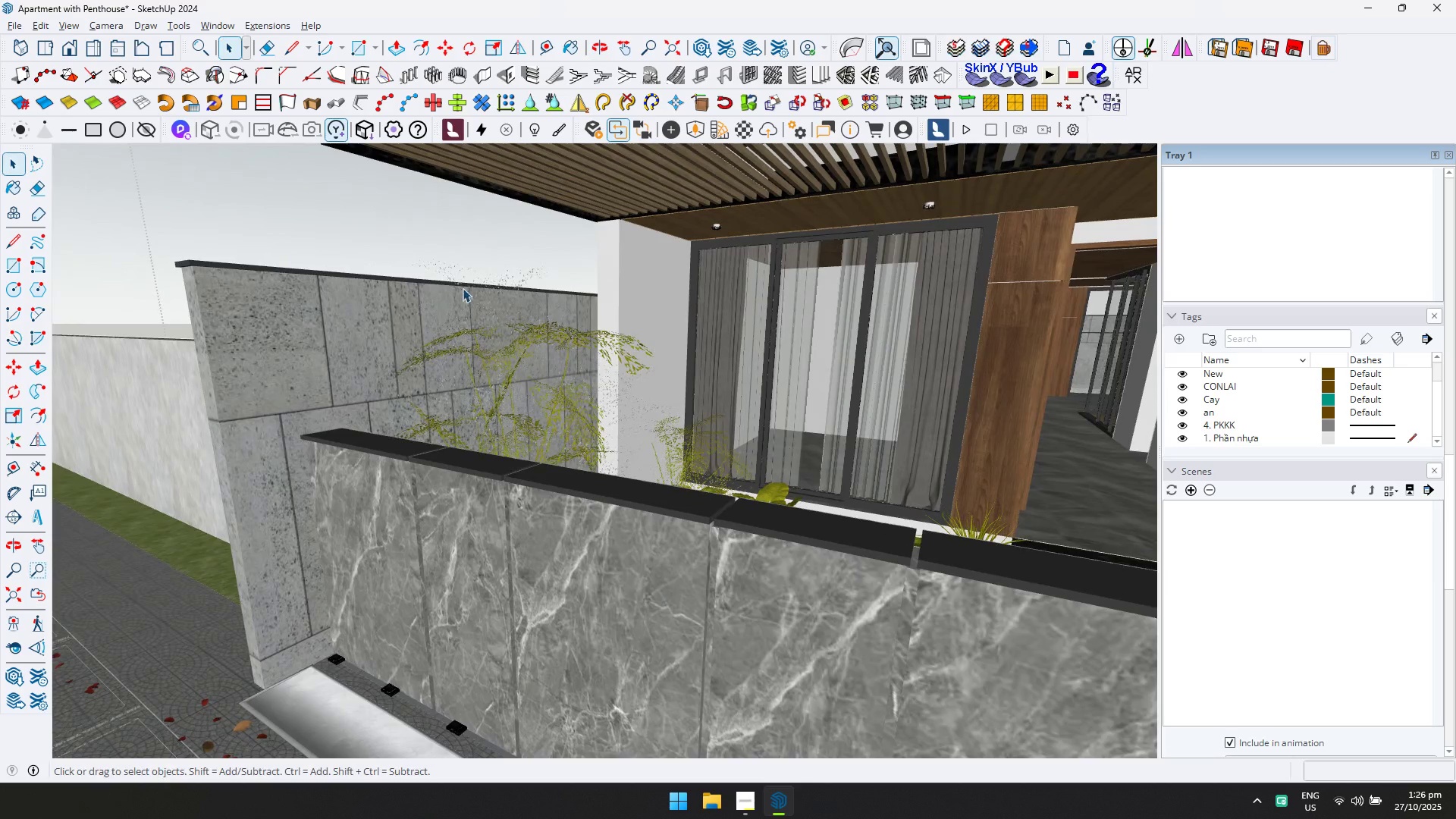 
left_click([452, 265])
 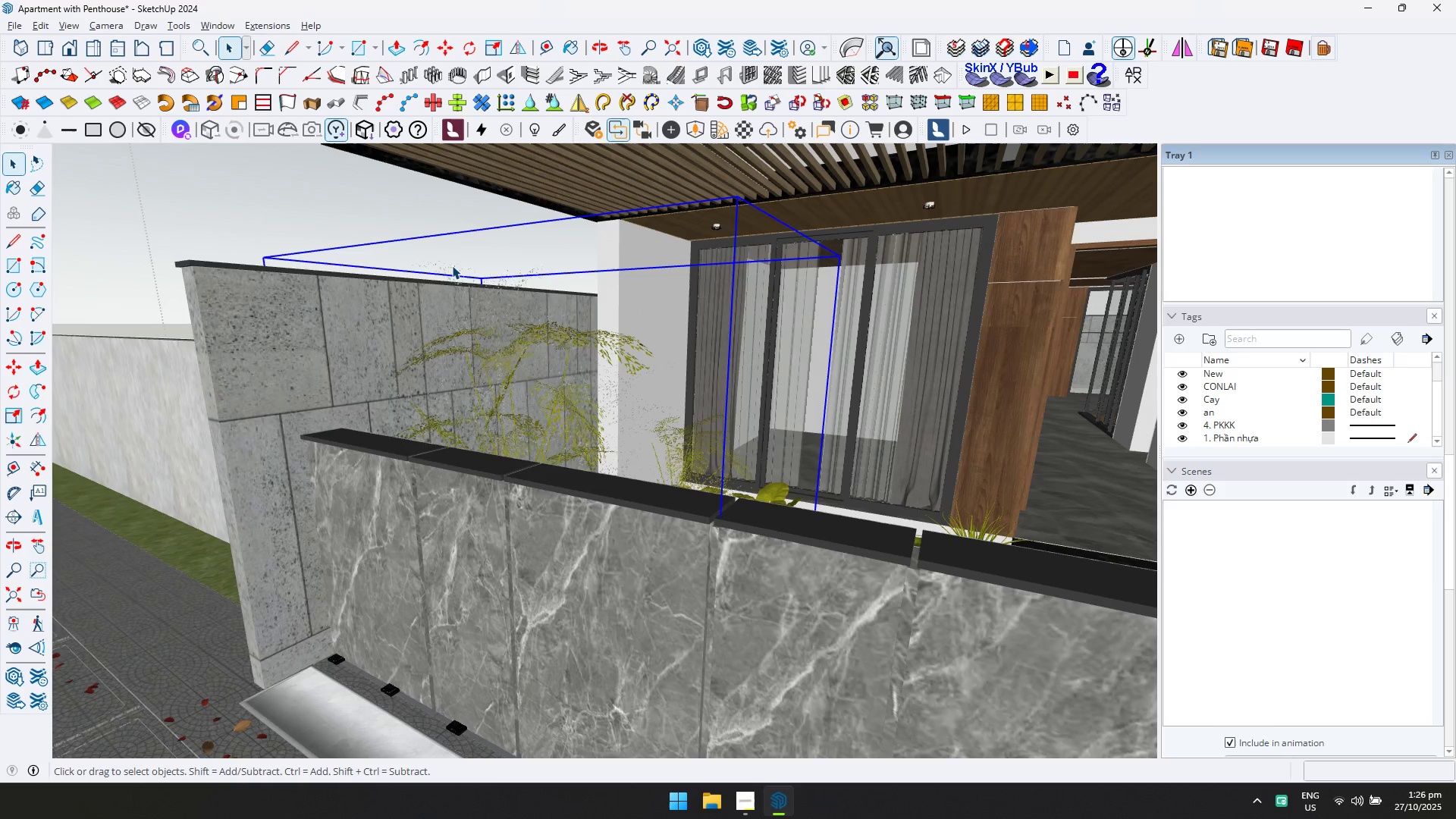 
left_click([452, 265])
 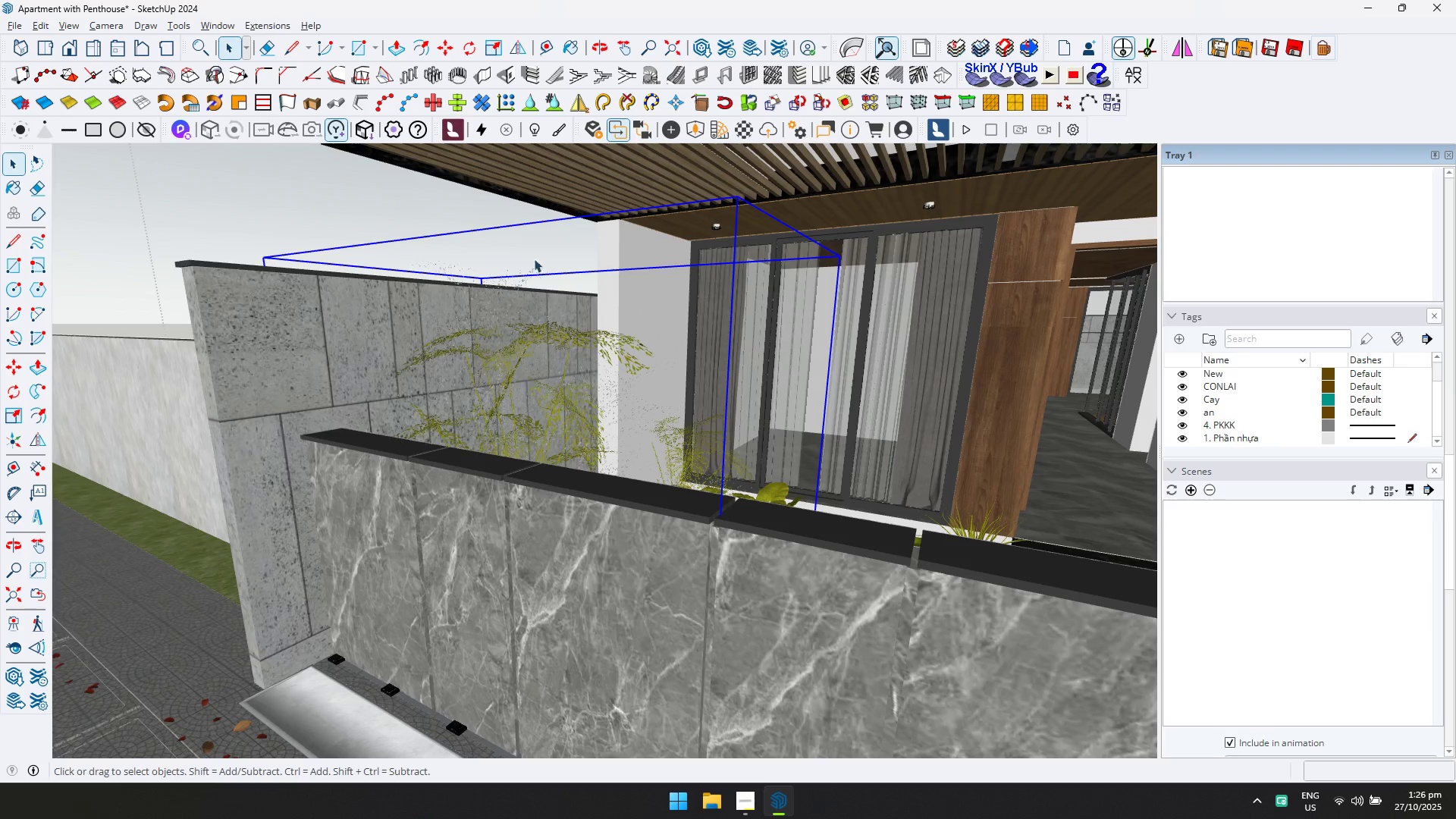 
scroll: coordinate [499, 249], scroll_direction: up, amount: 10.0
 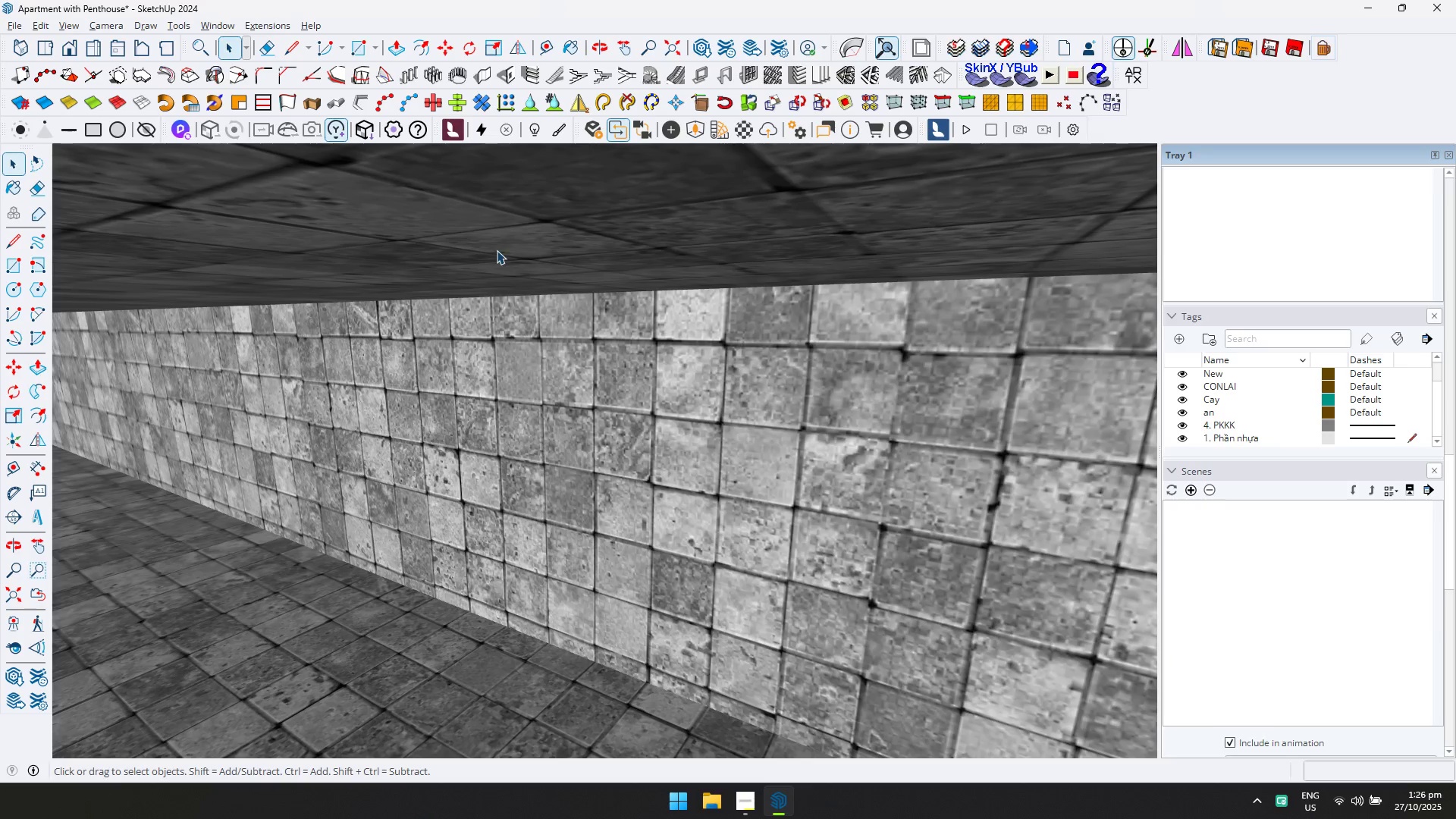 
hold_key(key=ShiftLeft, duration=0.53)
 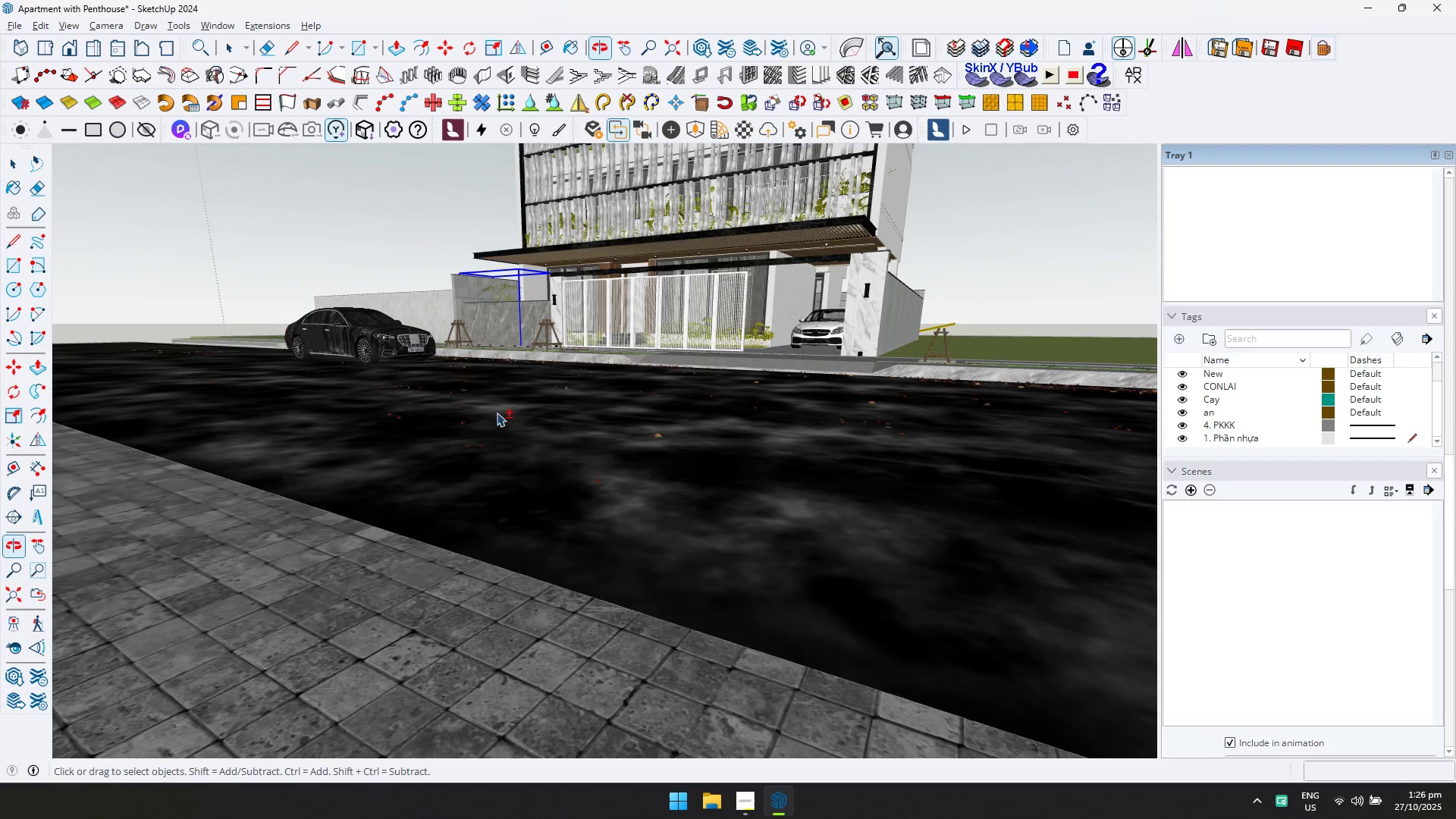 
scroll: coordinate [490, 275], scroll_direction: up, amount: 13.0
 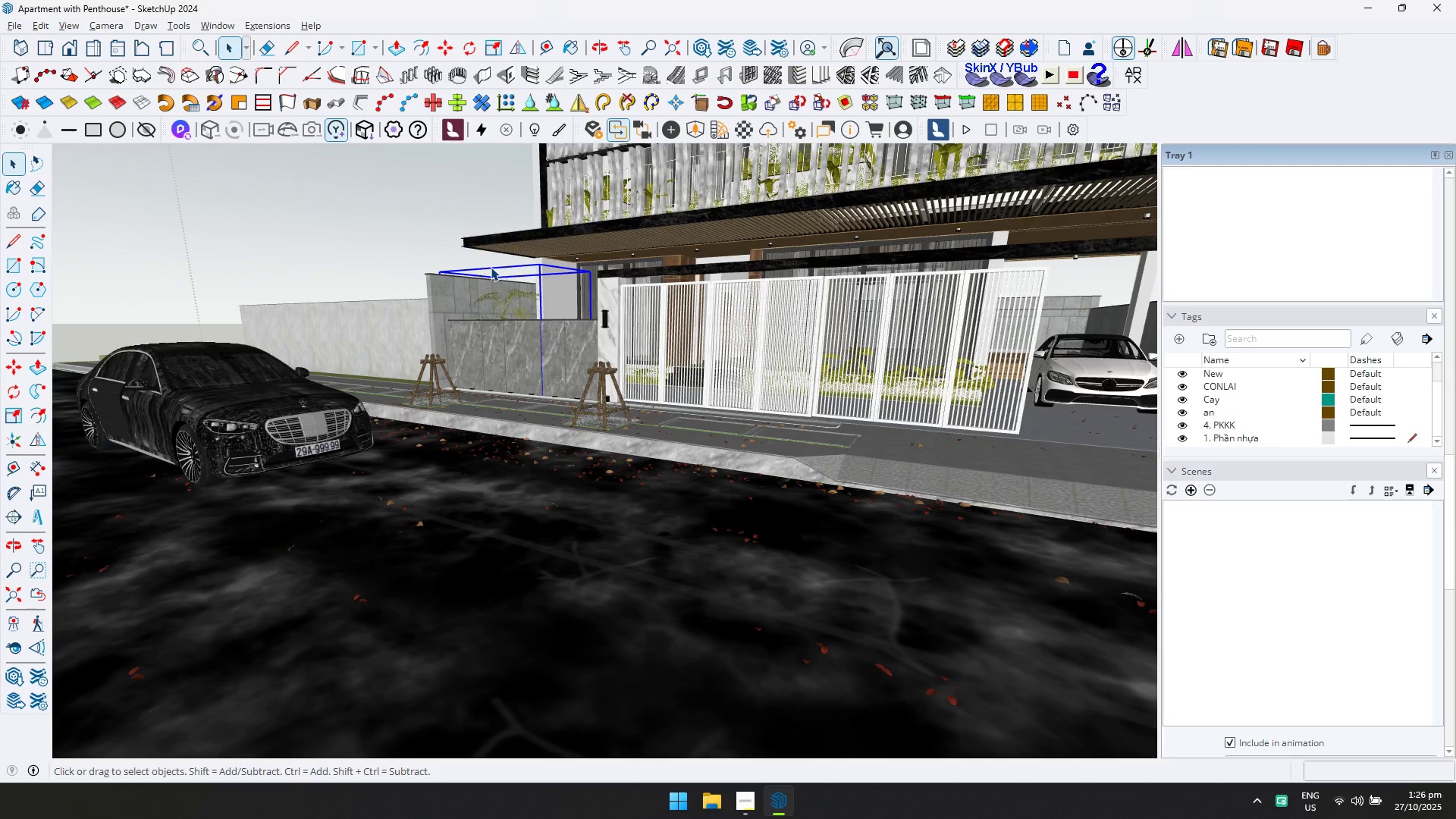 
key(Delete)
 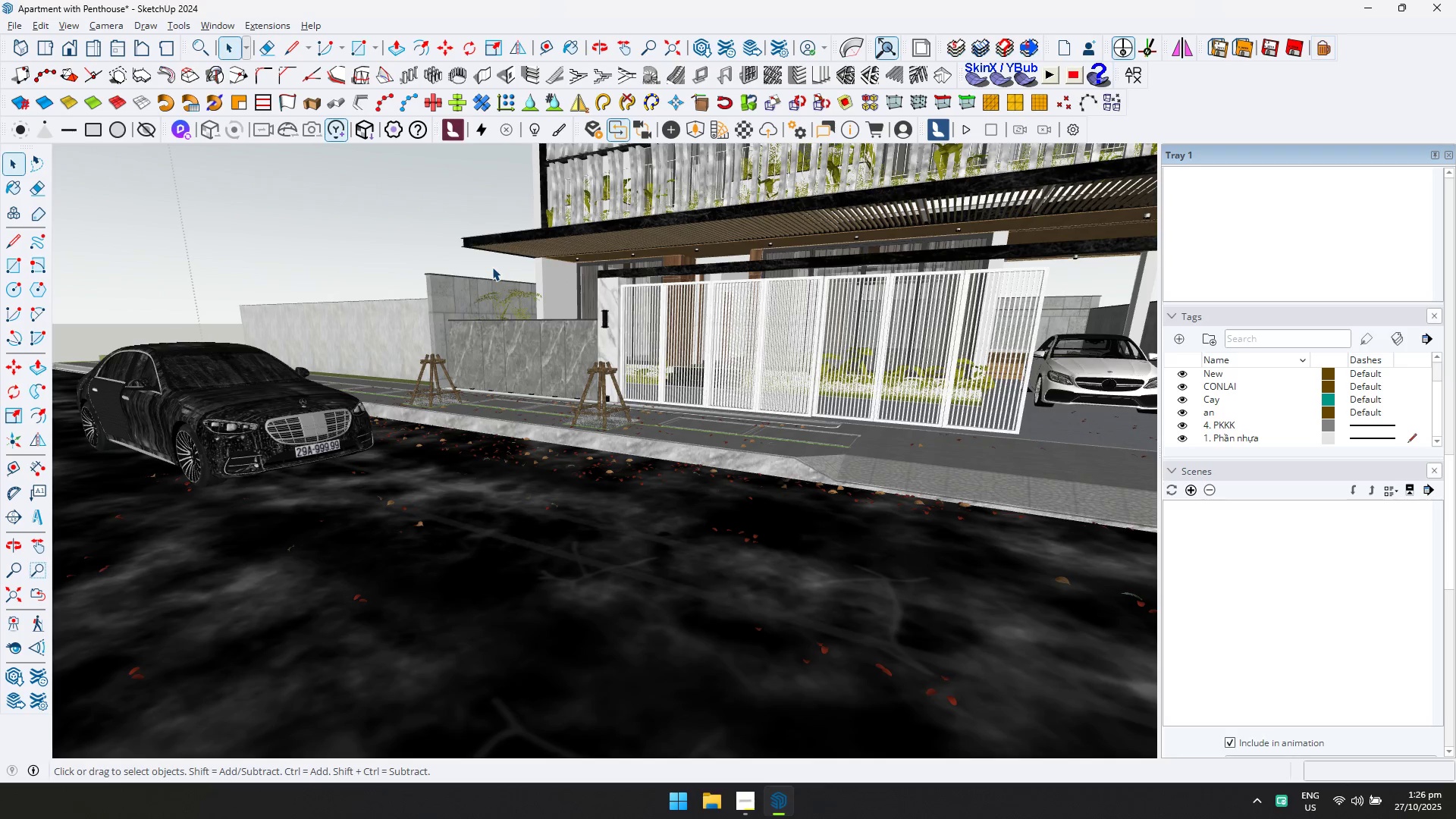 
scroll: coordinate [802, 501], scroll_direction: up, amount: 1.0
 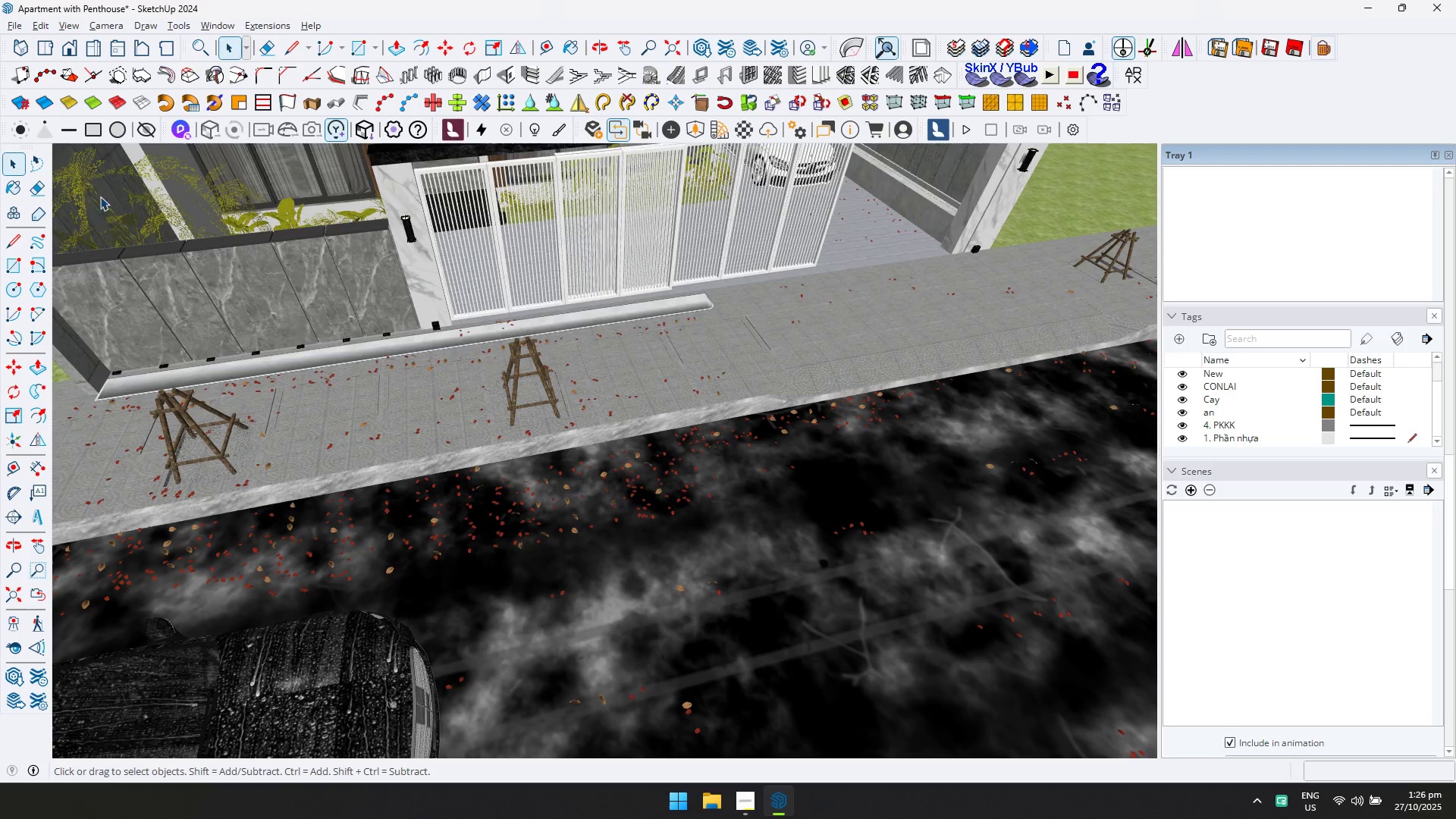 
left_click([84, 187])
 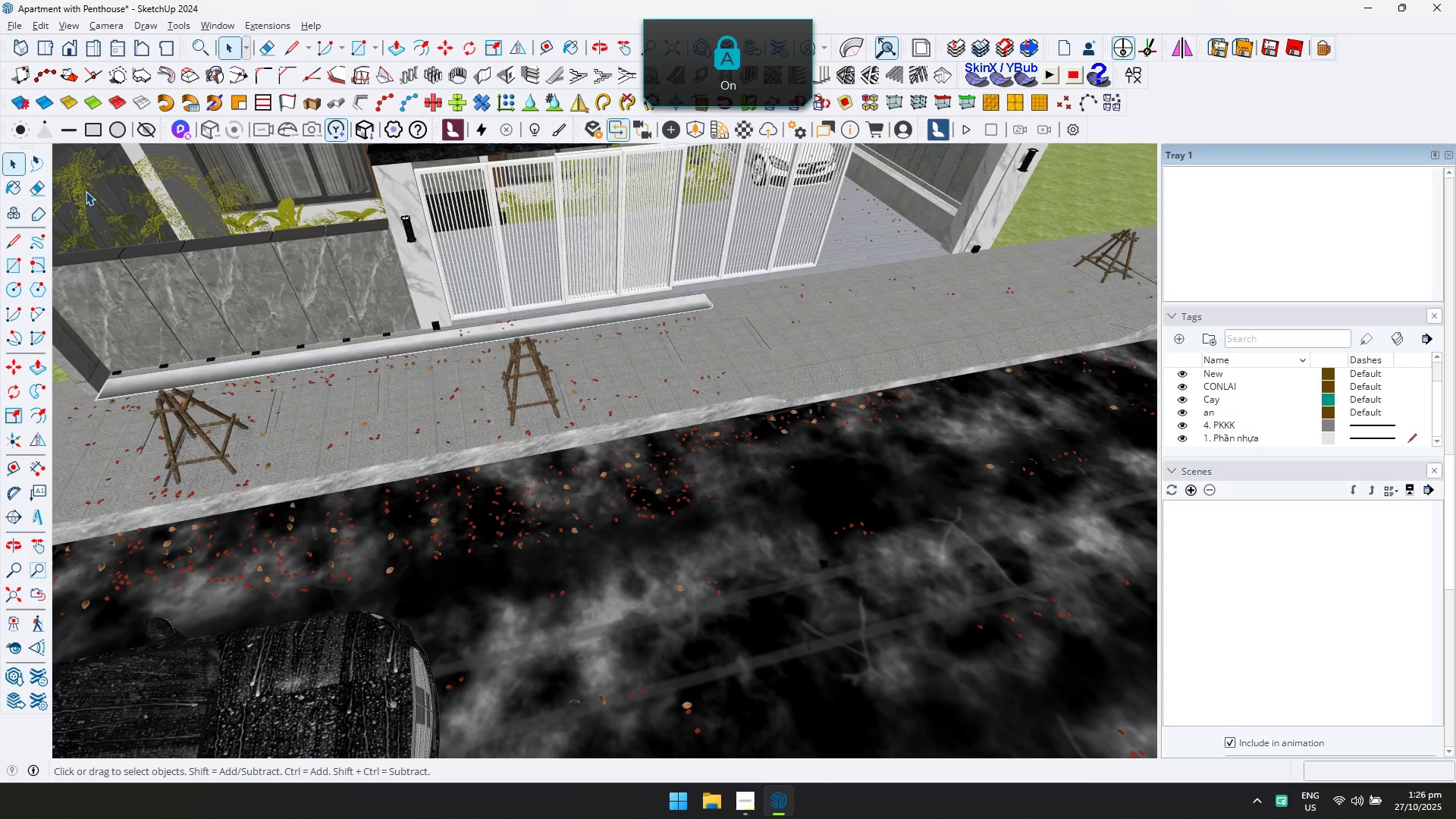 
hold_key(key=CapsLock, duration=1.04)
 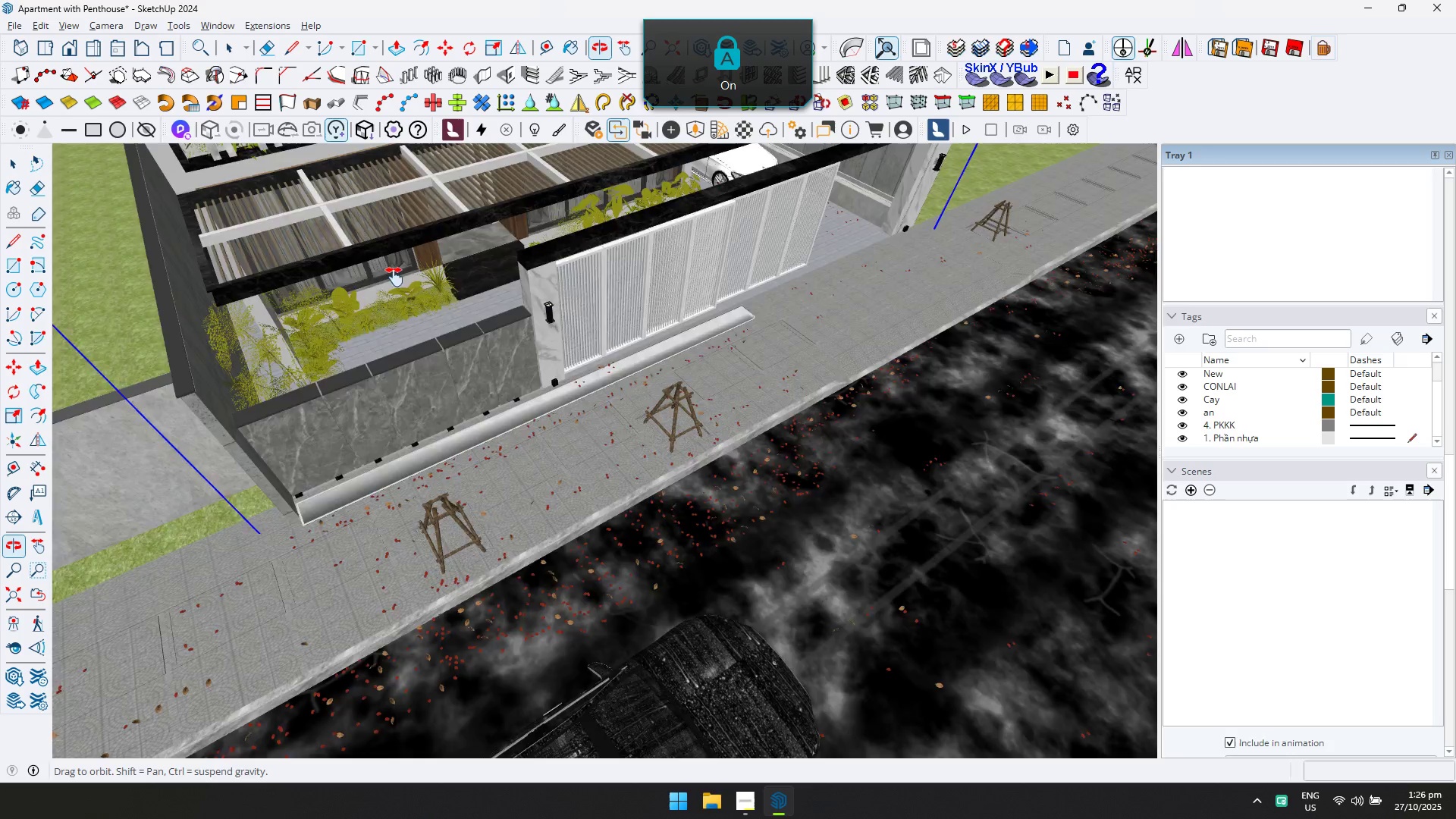 
scroll: coordinate [90, 193], scroll_direction: down, amount: 4.0
 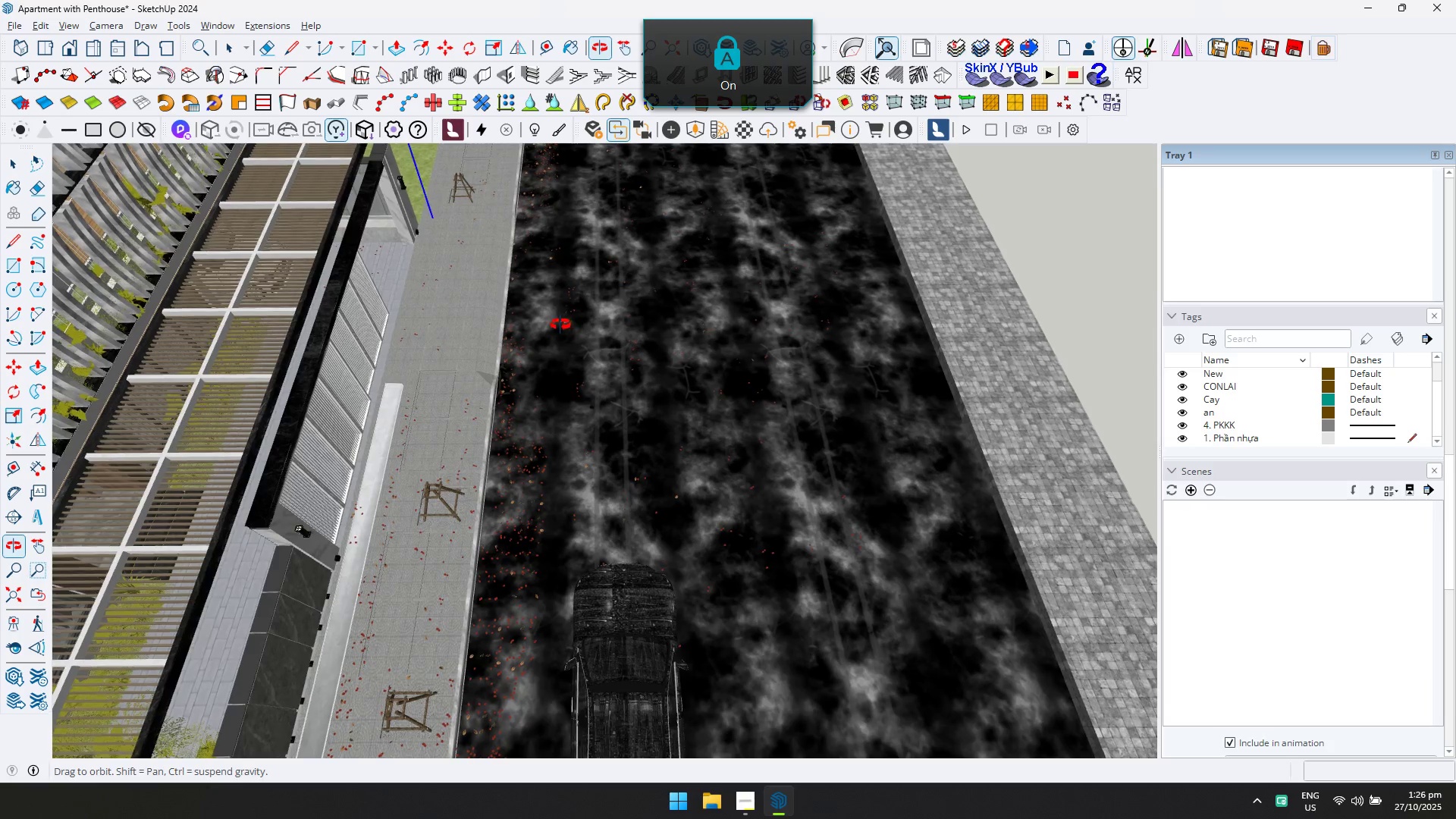 
hold_key(key=ShiftLeft, duration=0.44)
 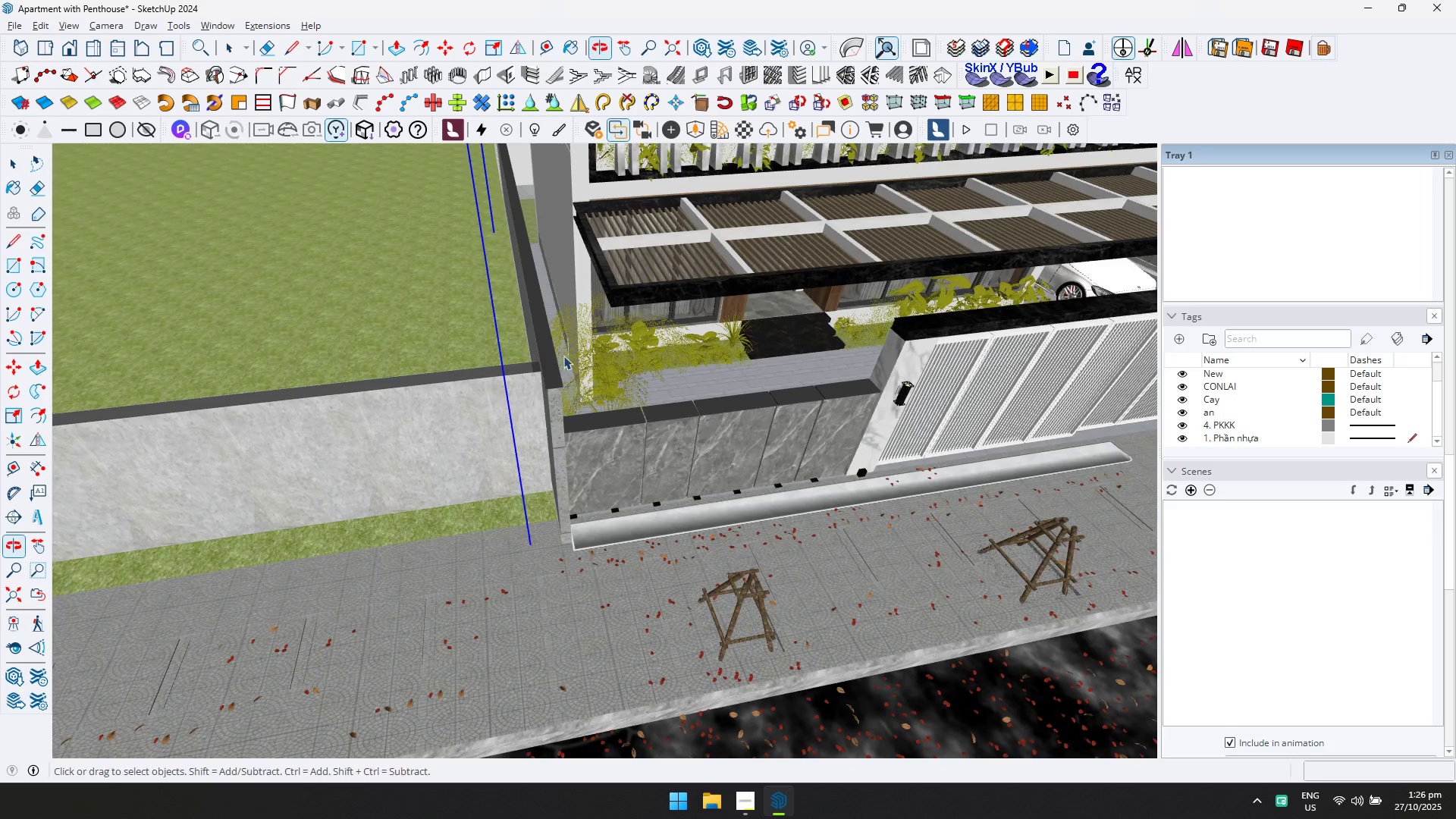 
left_click([595, 364])
 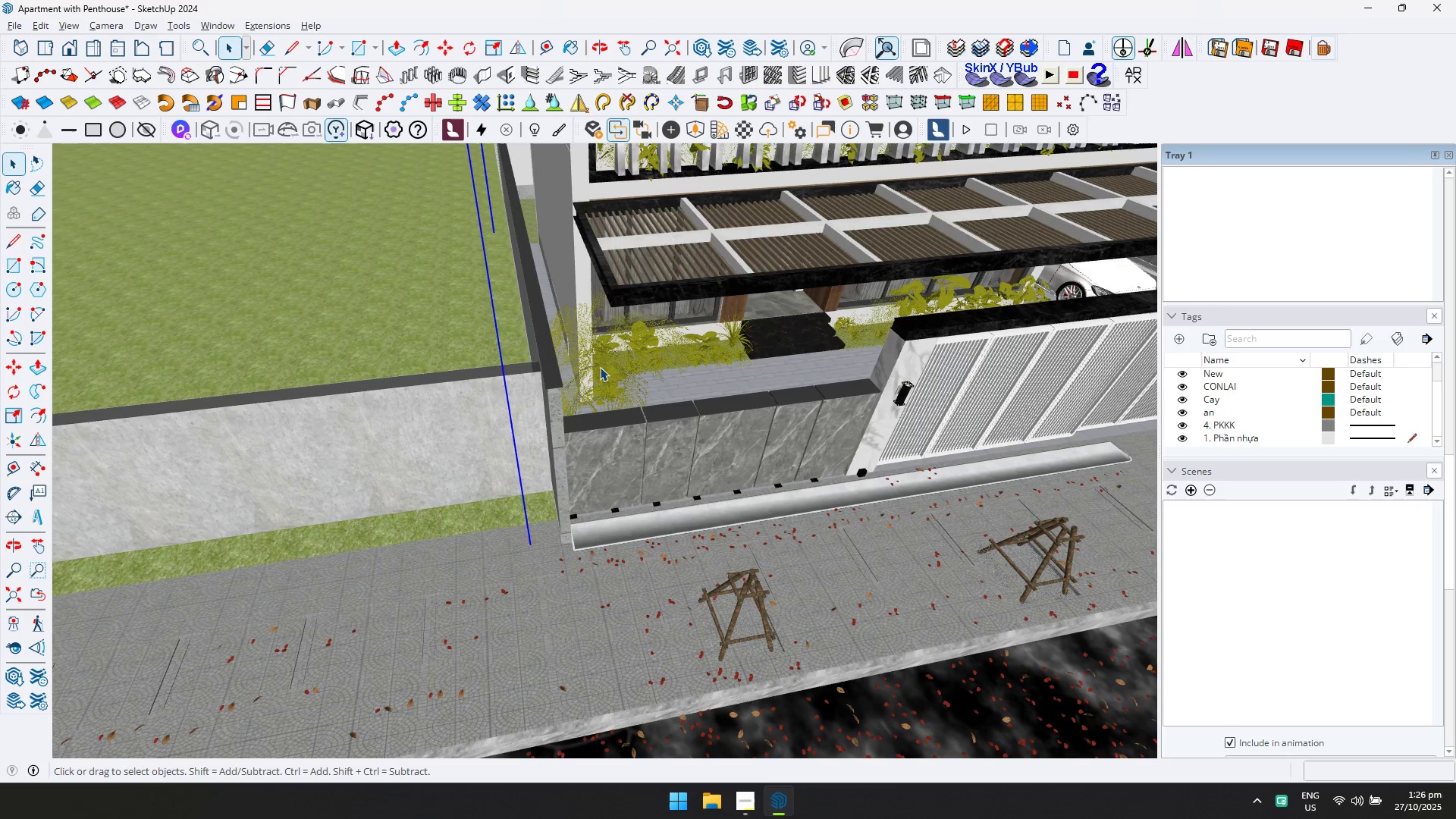 
double_click([598, 367])
 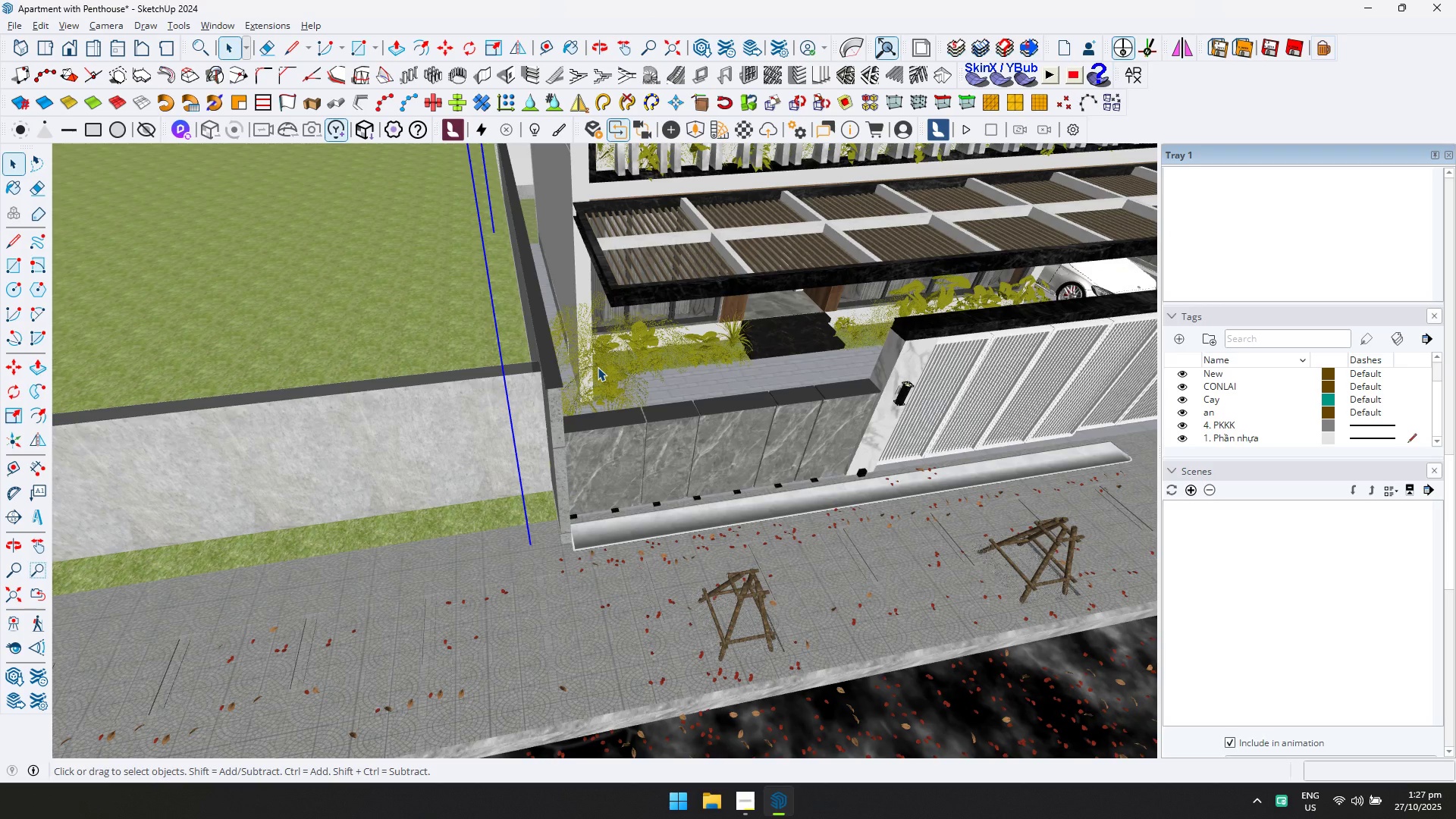 
type(DD)
 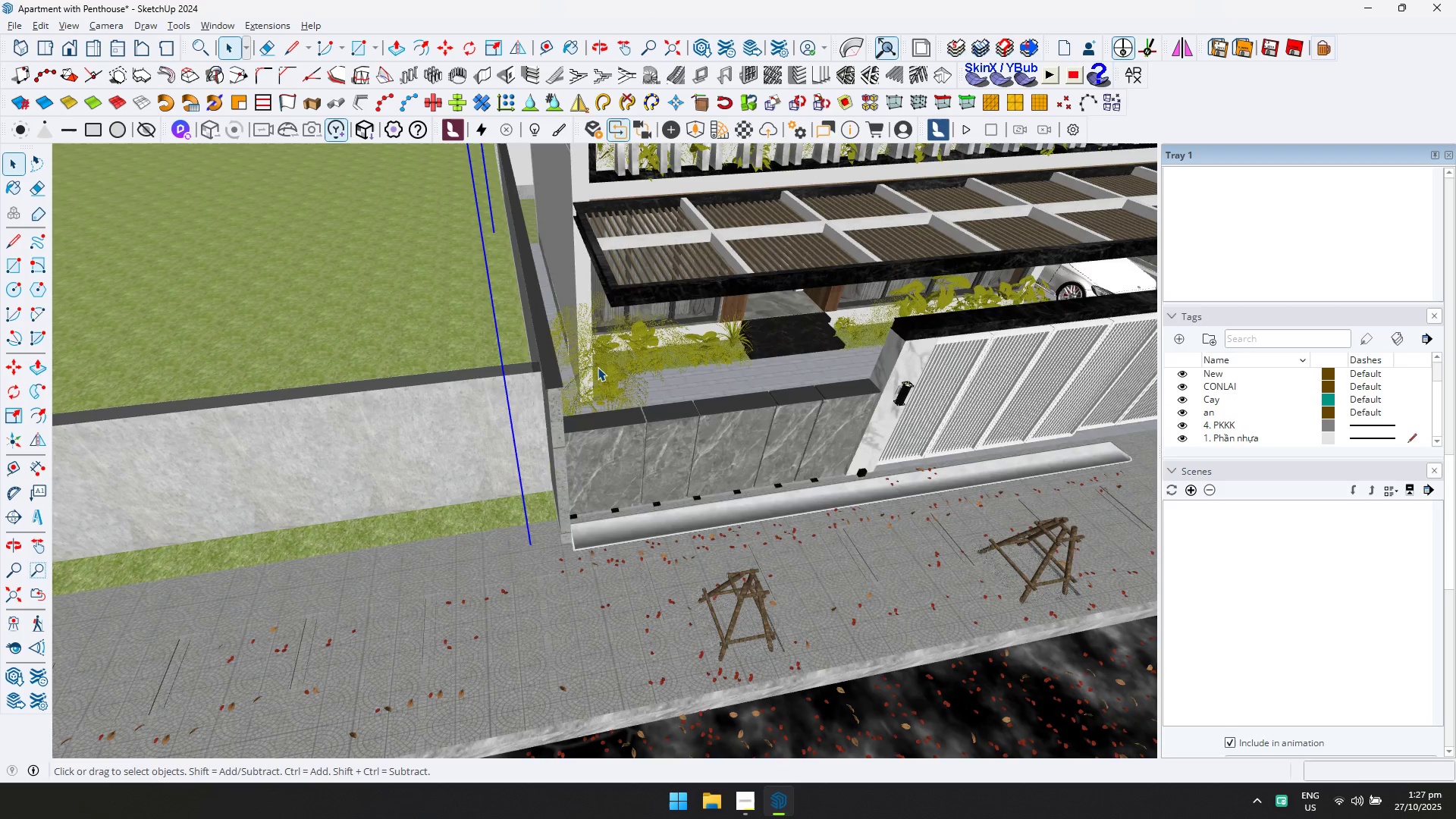 
key(Alt+AltLeft)
 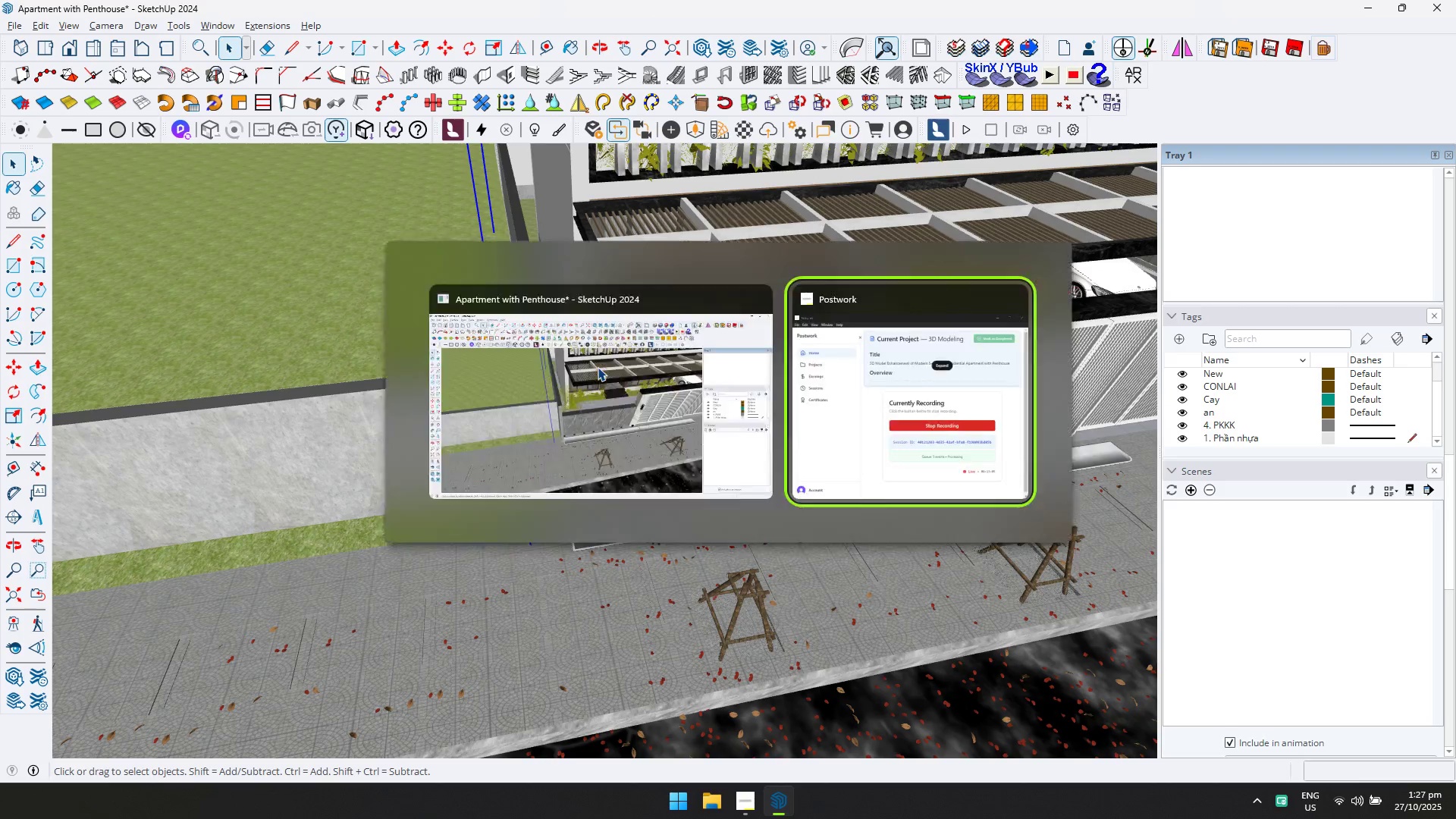 
key(Alt+Tab)